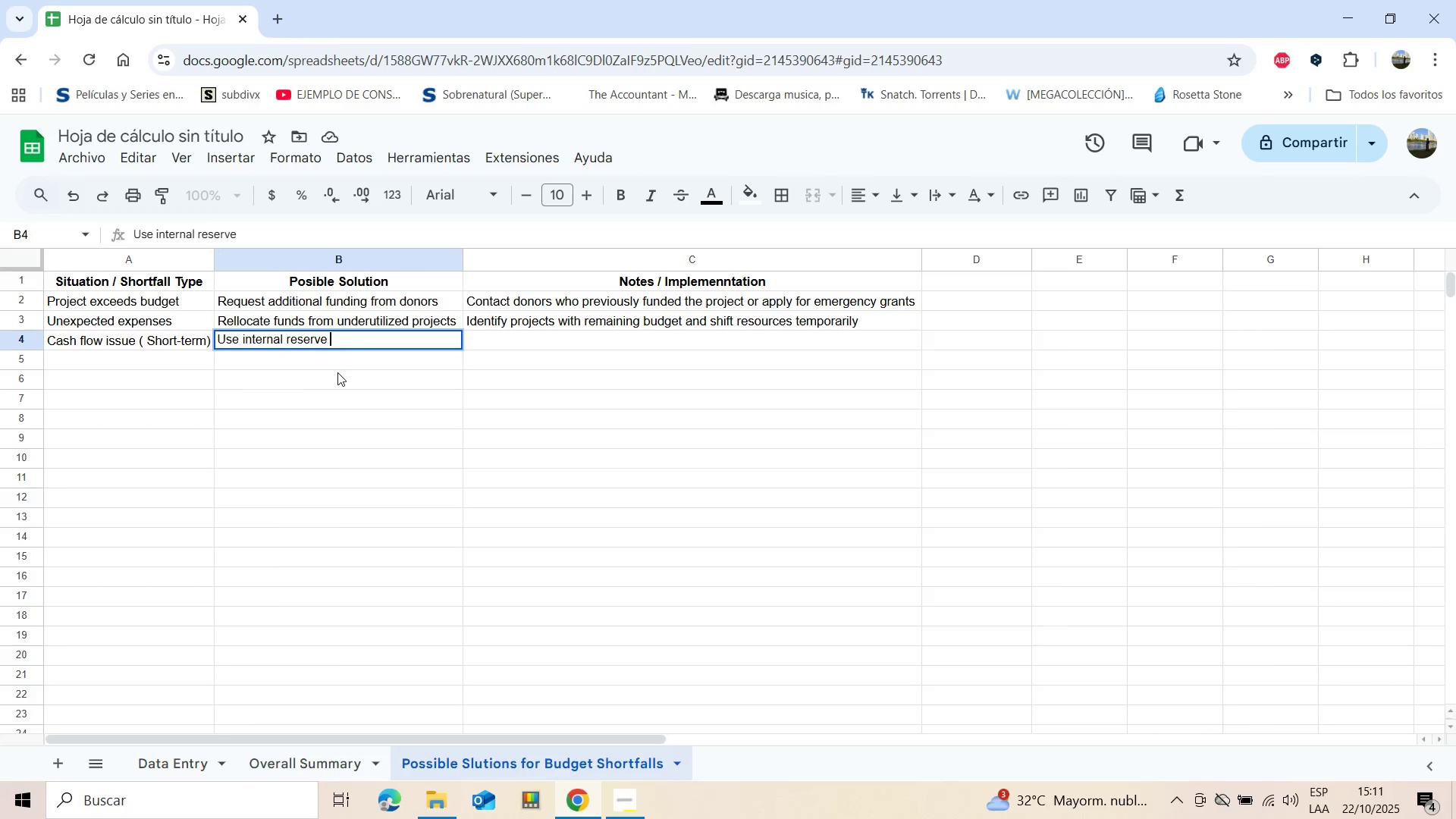 
key(Space)
 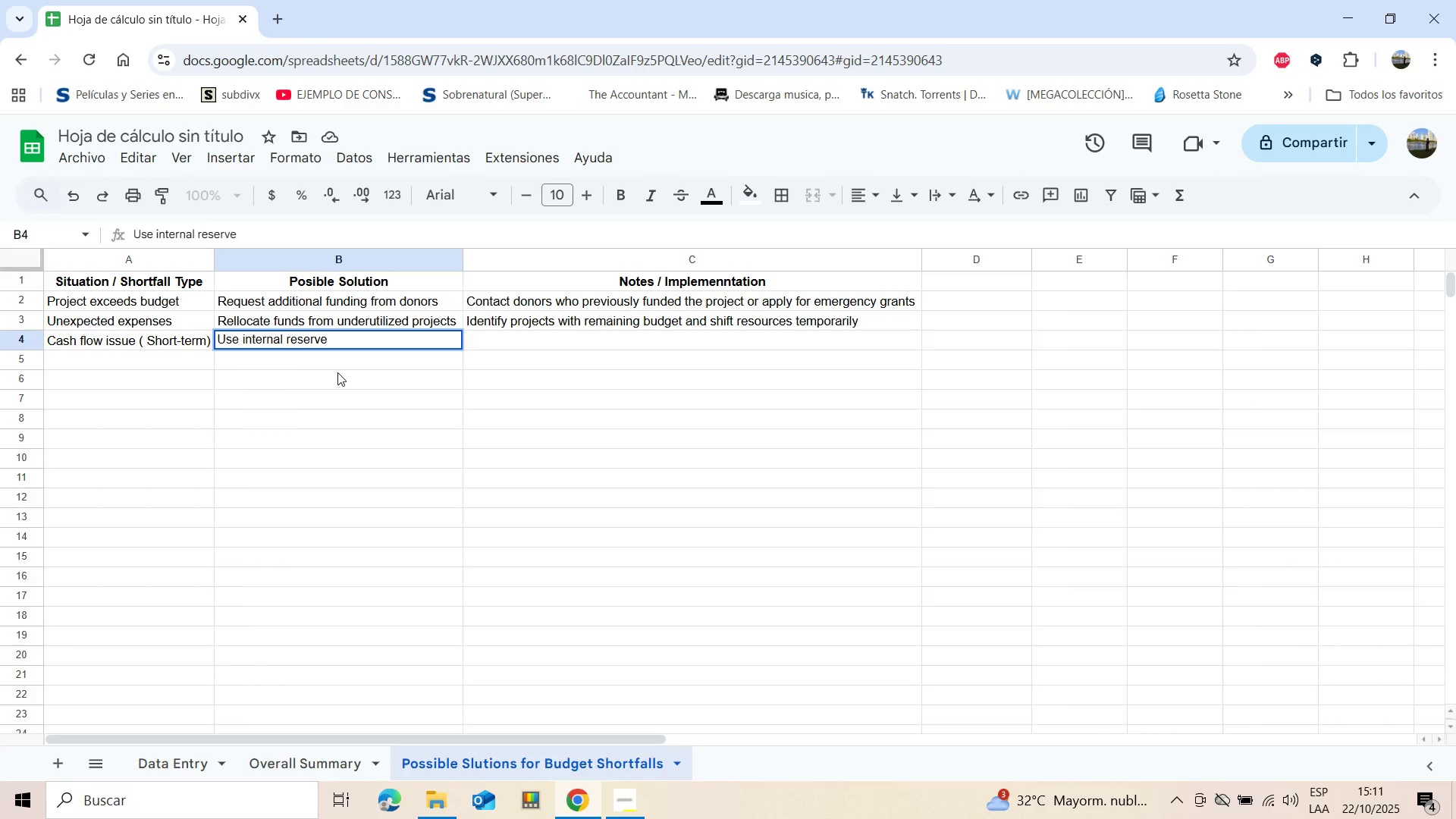 
type(of operation)
 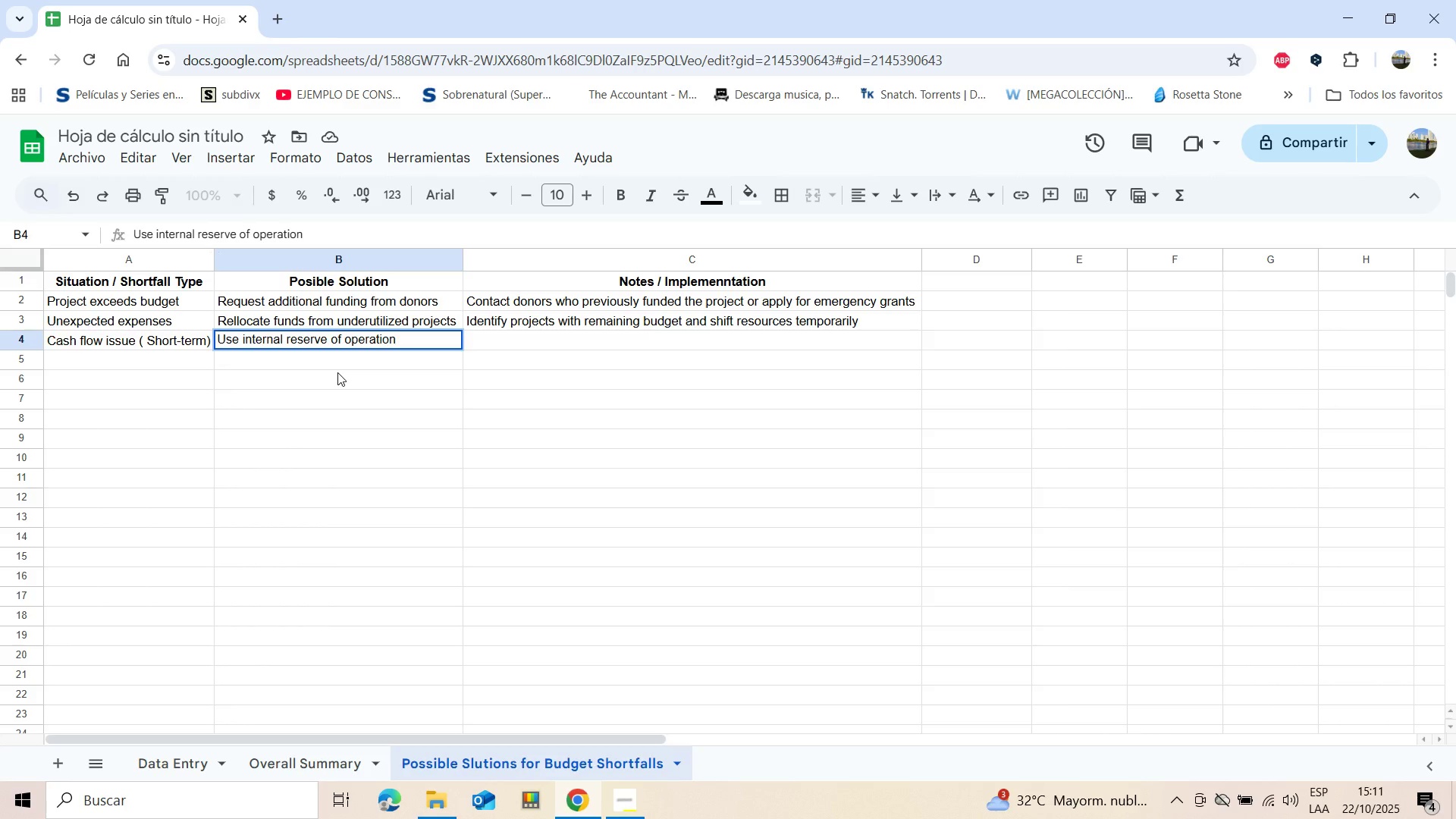 
key(Backspace)
key(Backspace)
type(ng fundsd)
 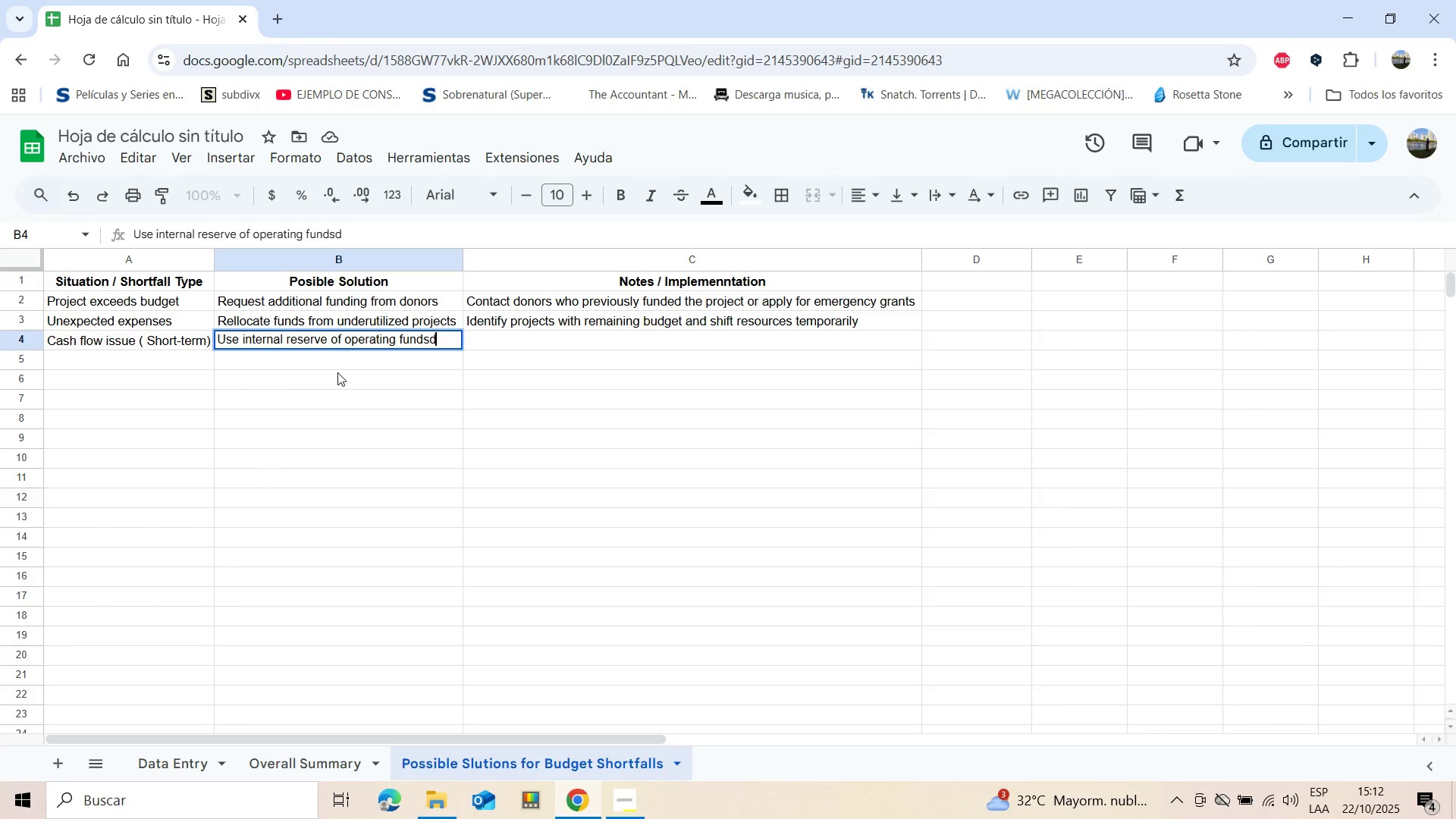 
wait(12.26)
 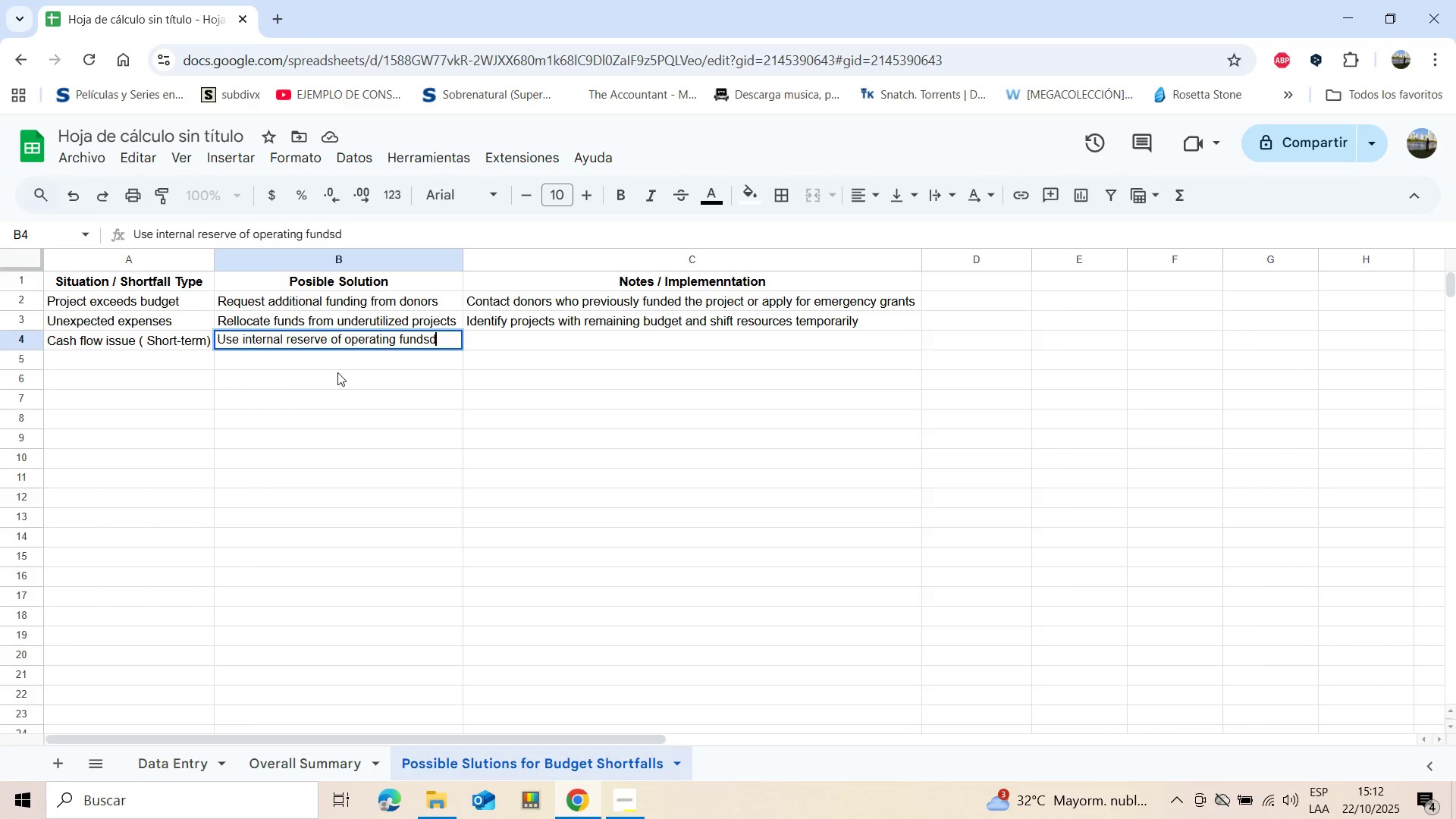 
key(Backspace)
 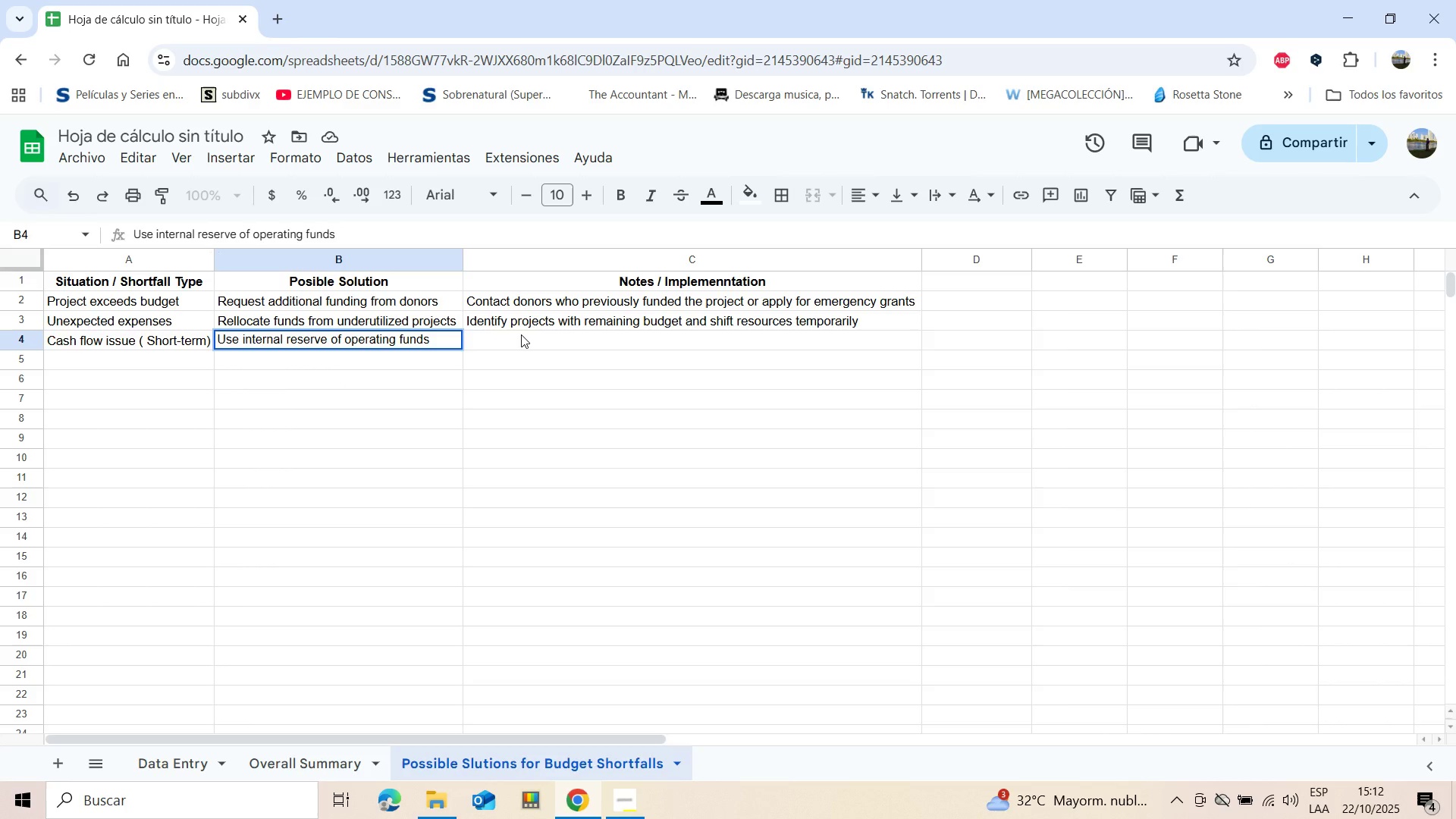 
left_click([521, 334])
 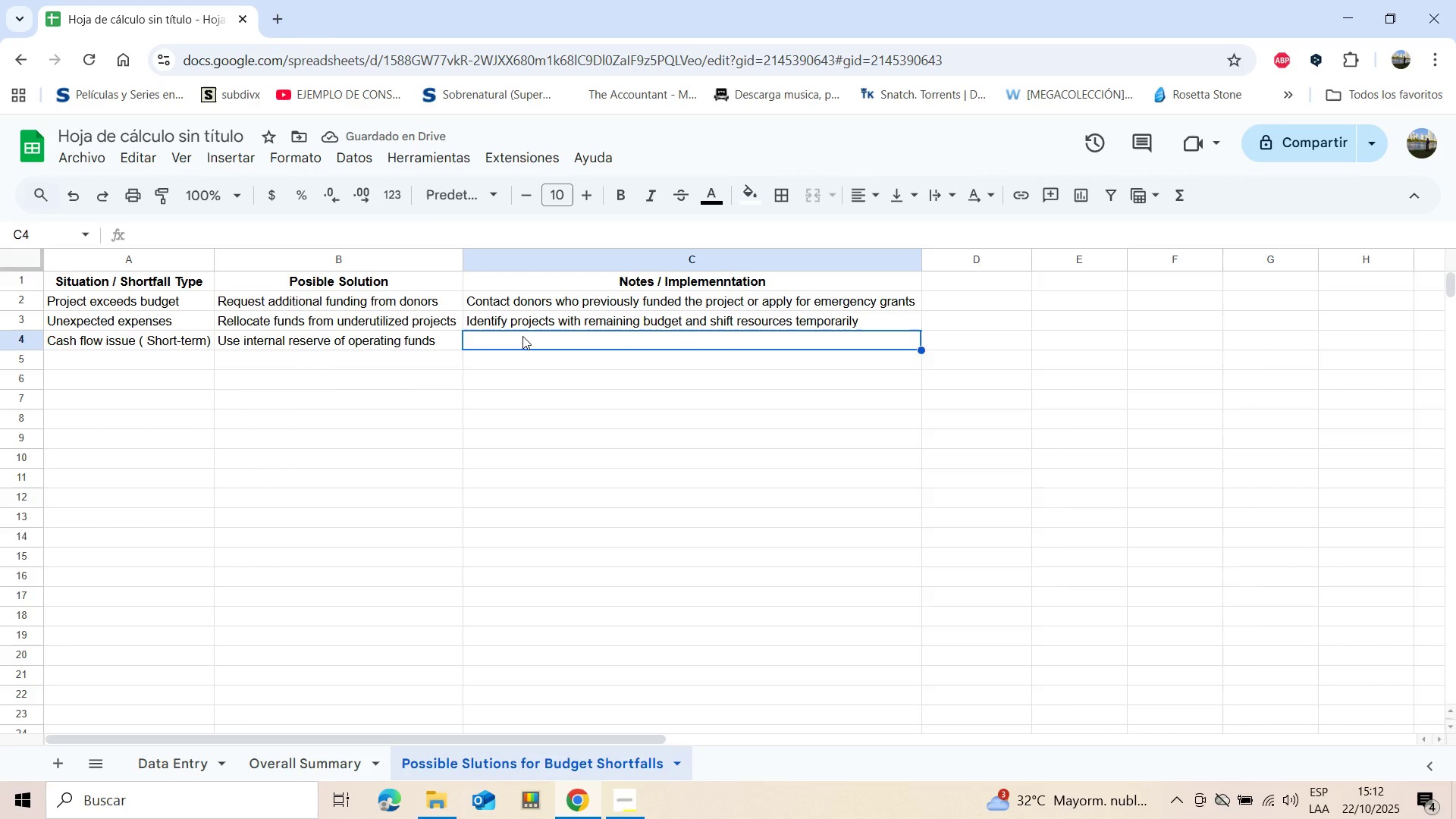 
type(Only for short-)
 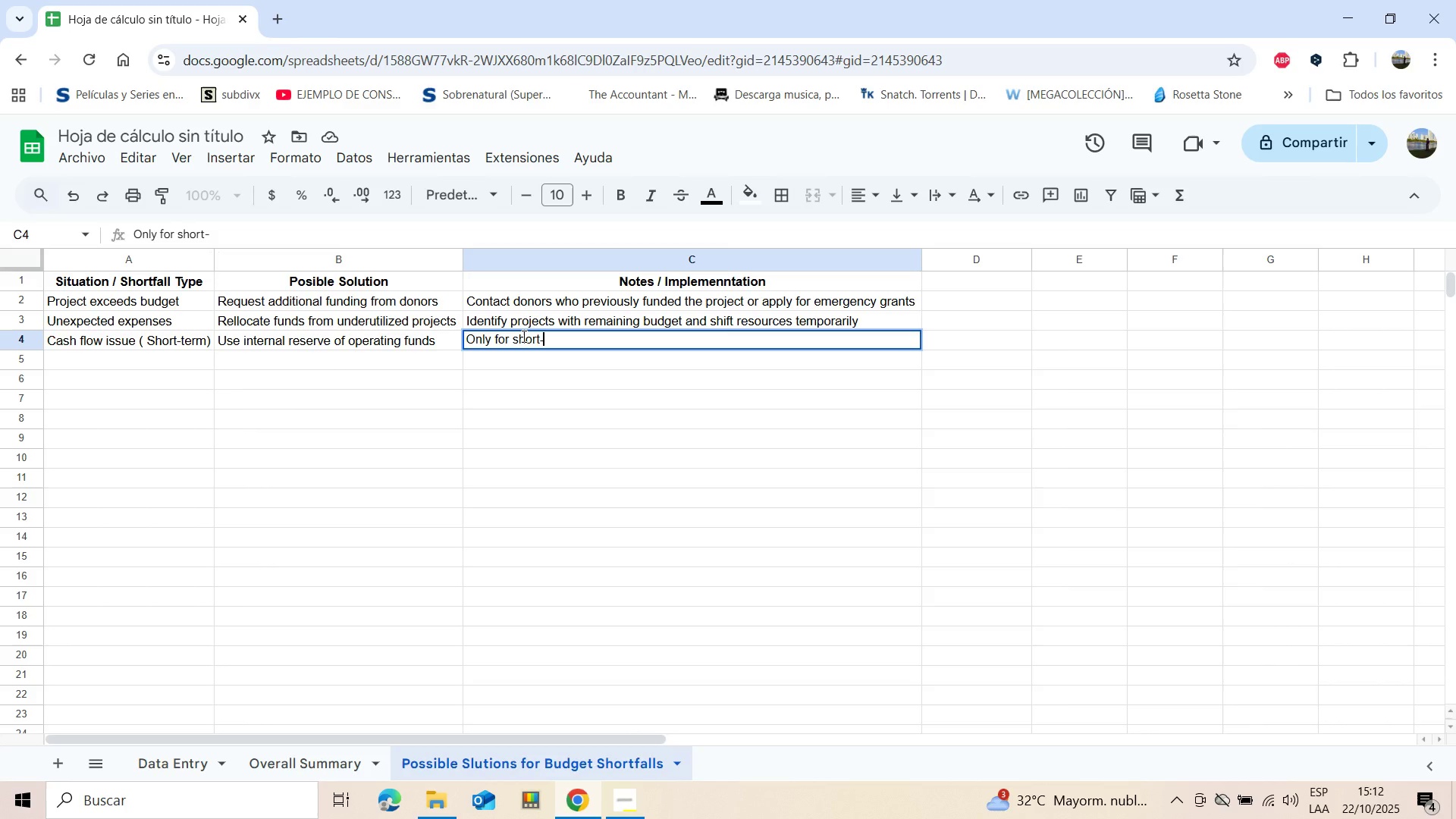 
type(term gaps)
 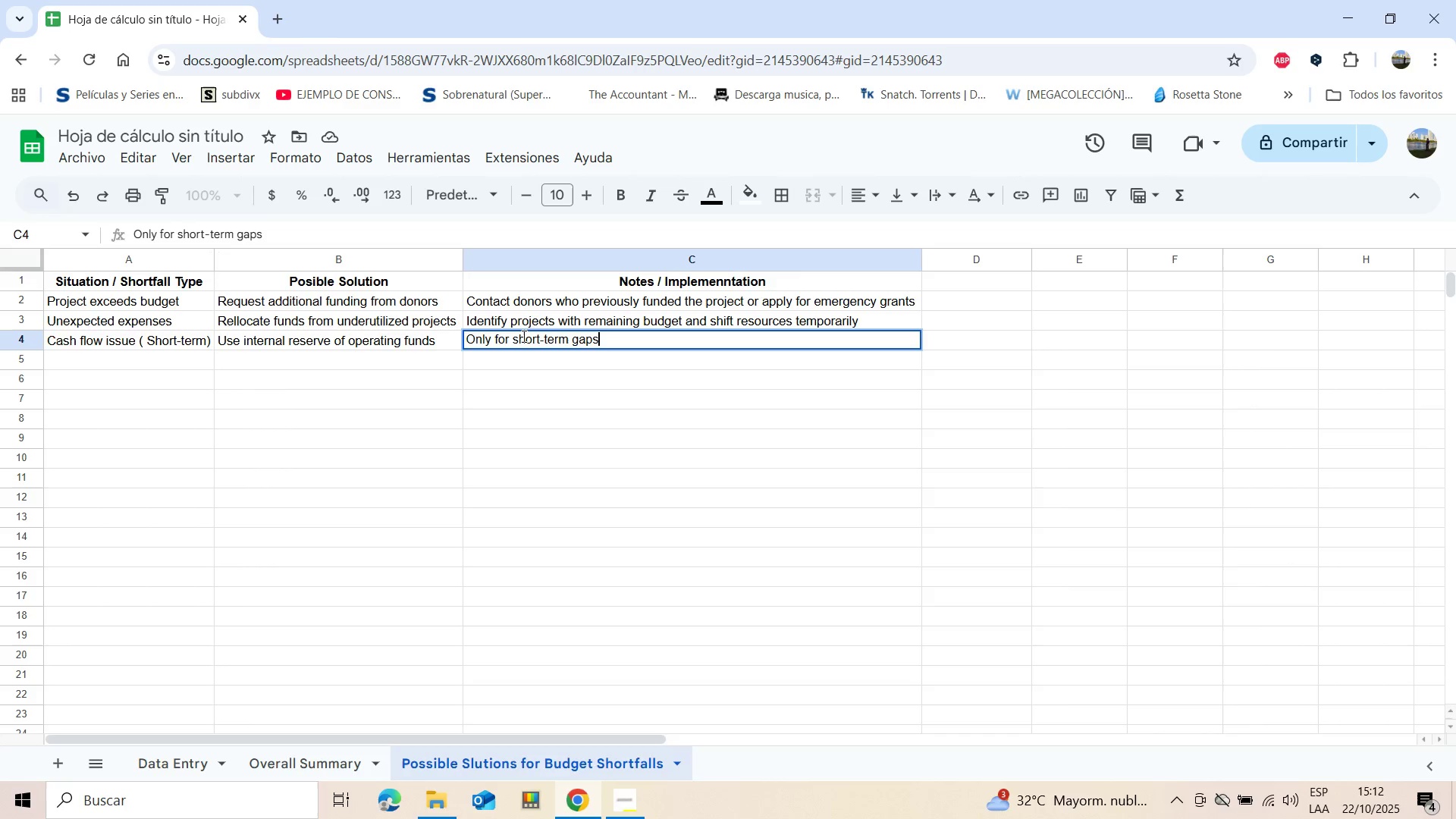 
key(Shift+Comma)
 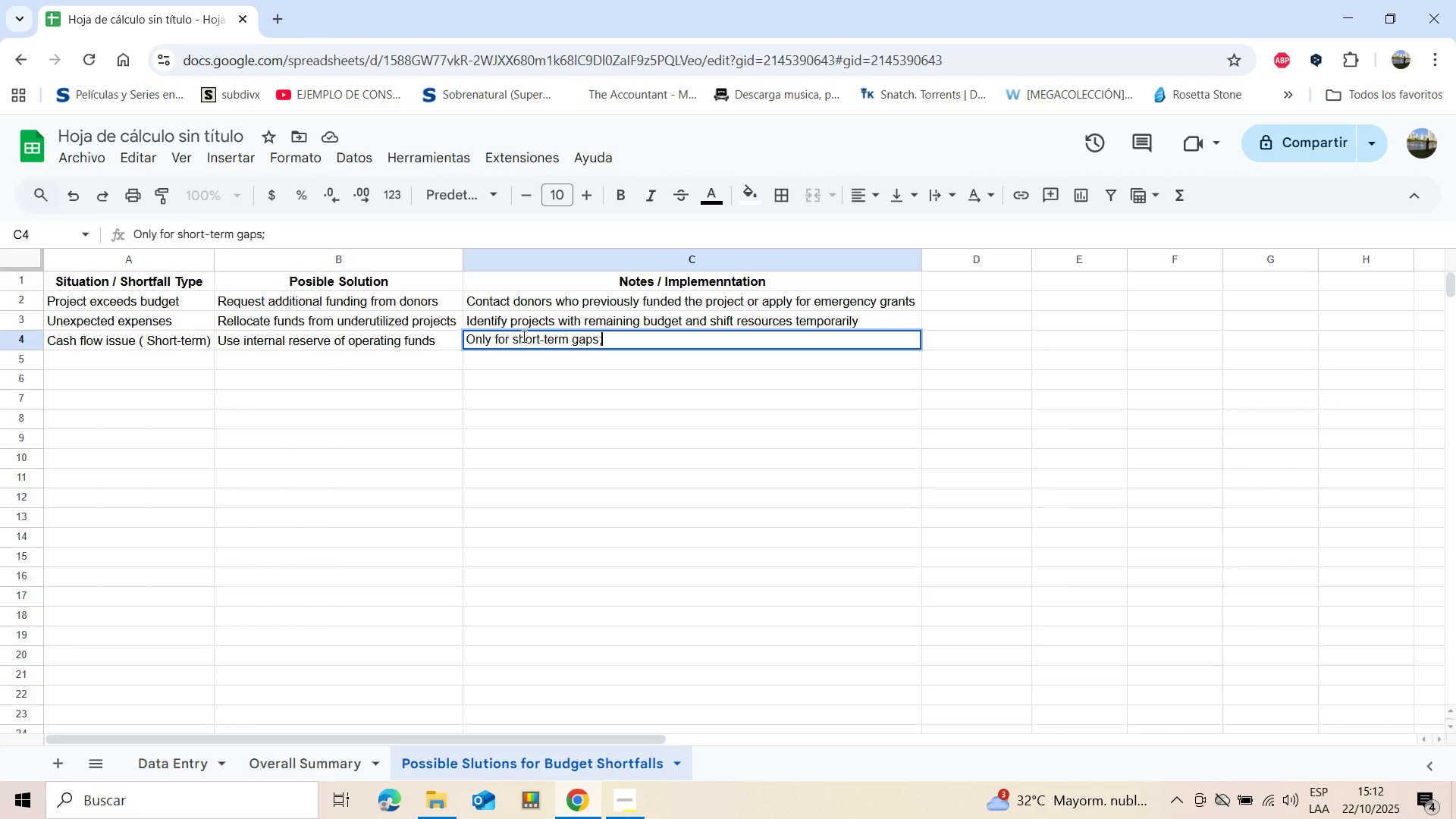 
wait(5.9)
 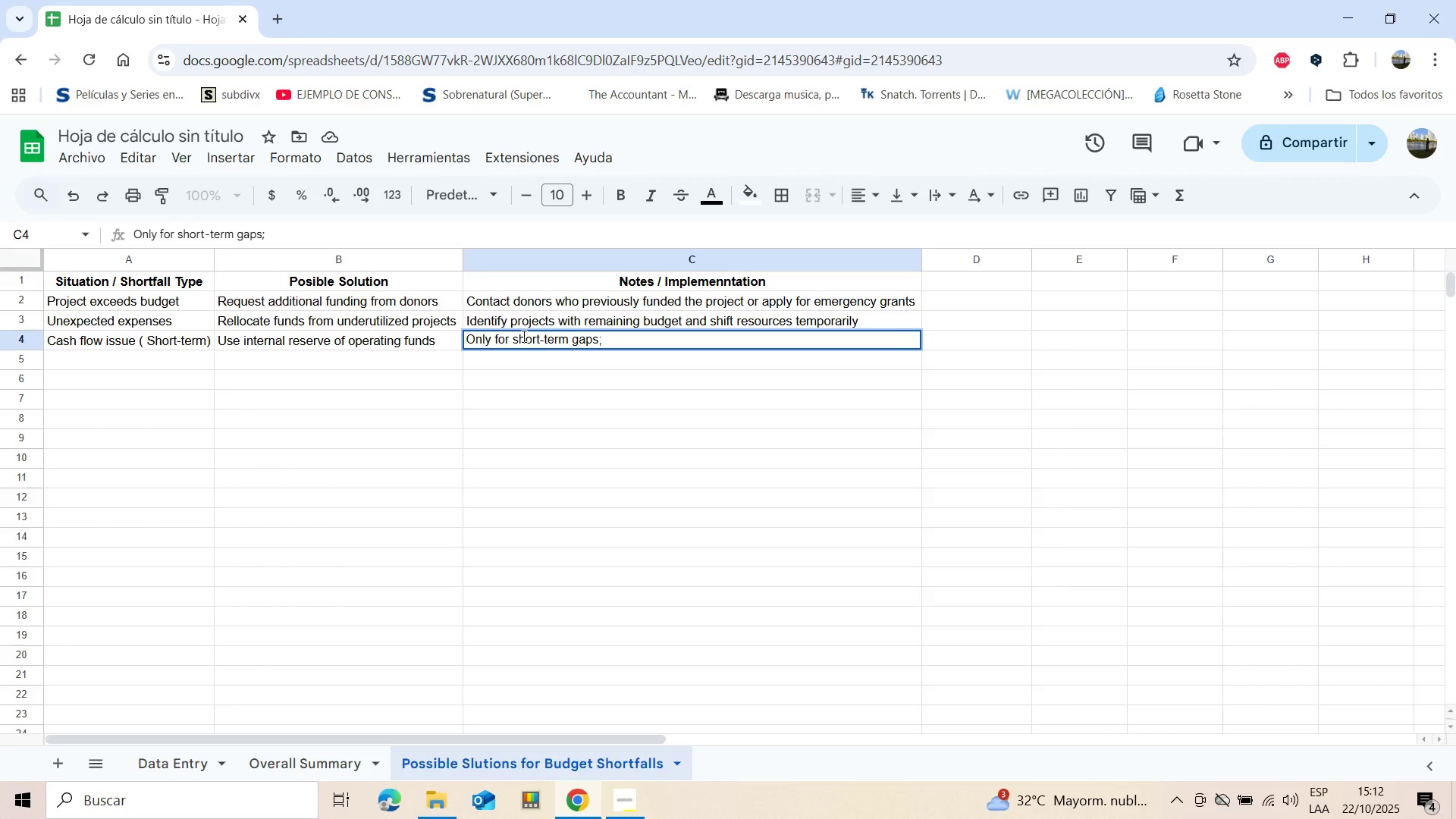 
type(track repayments )
 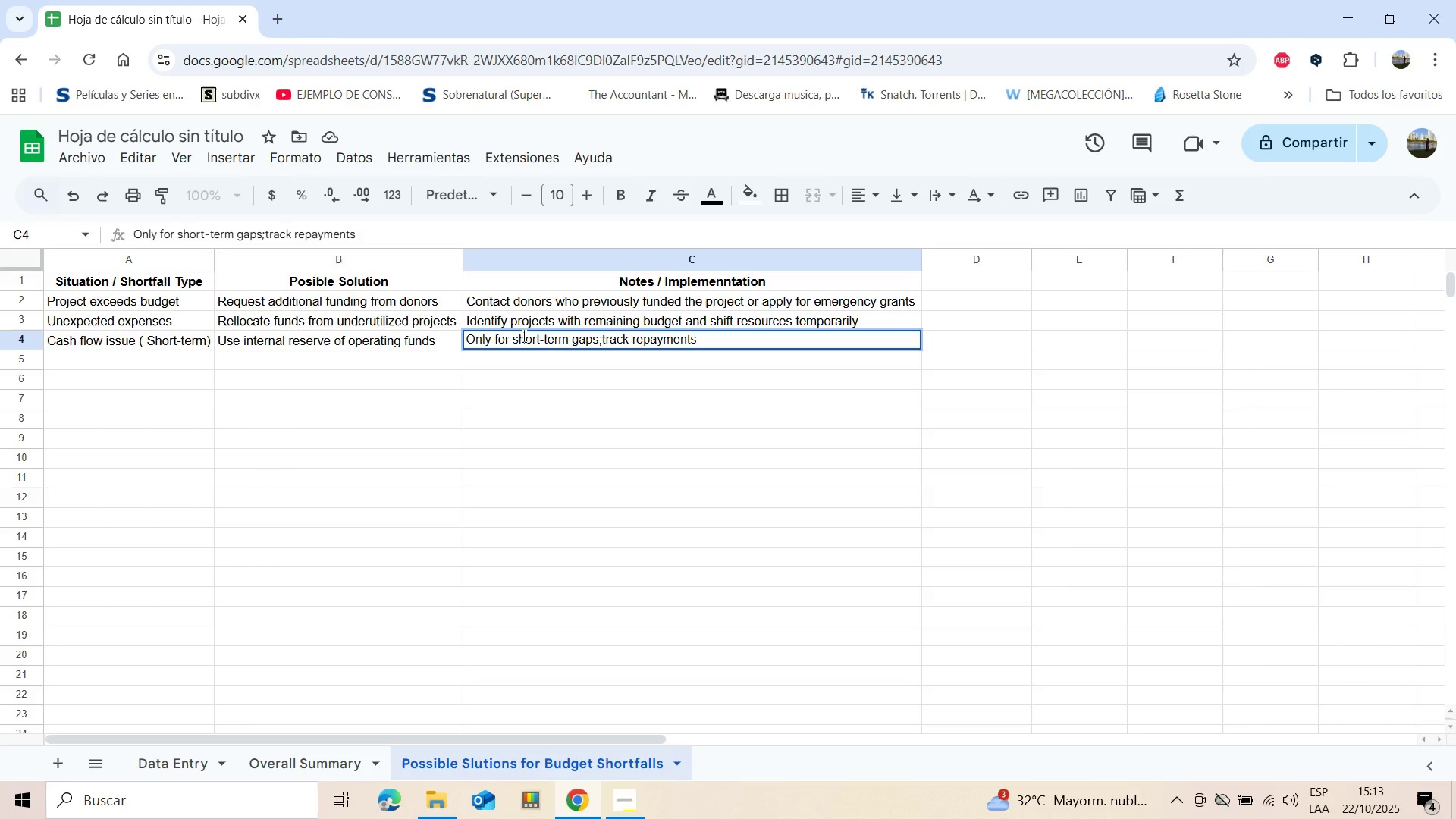 
wait(7.54)
 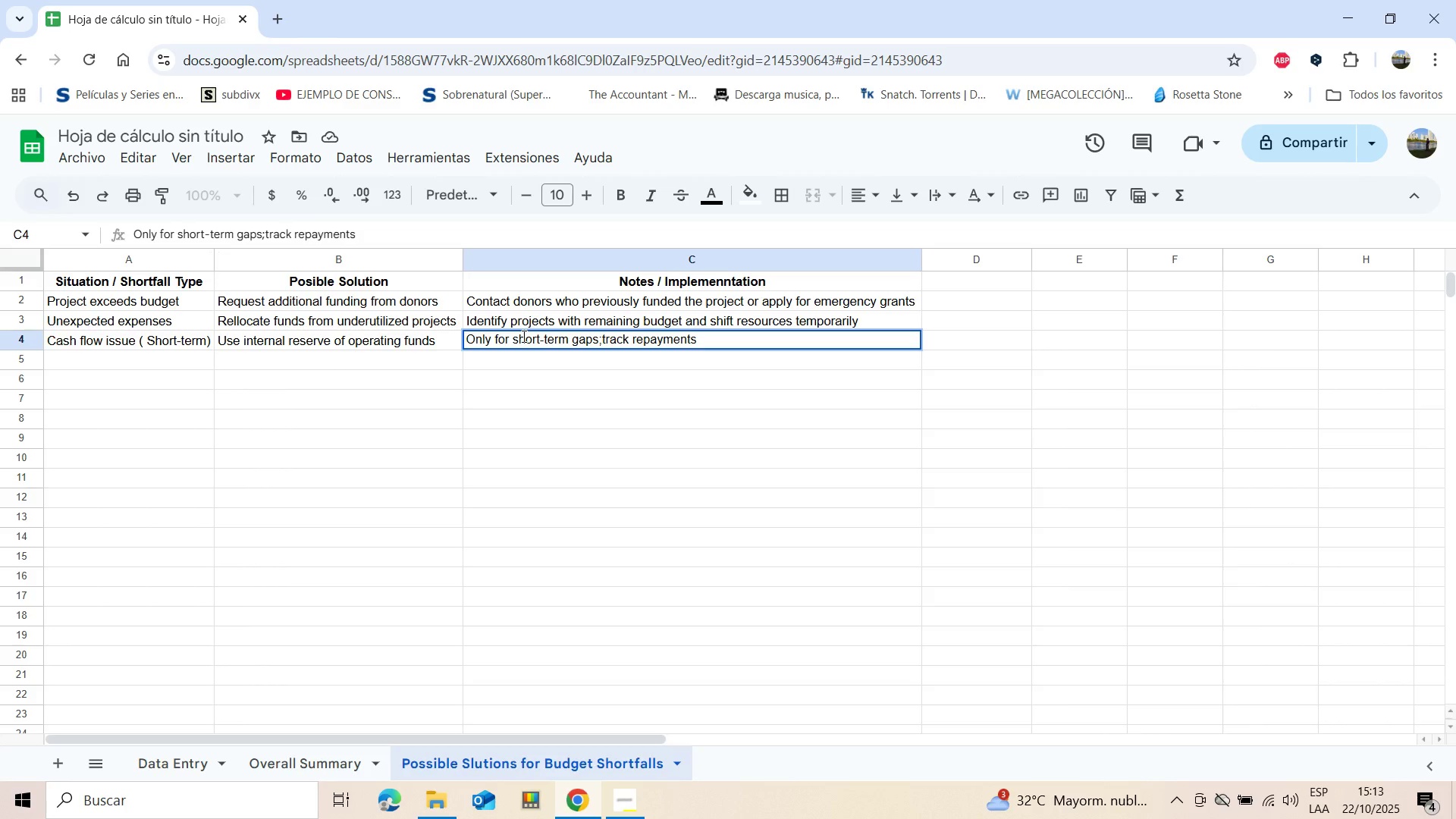 
type(into installmen)
 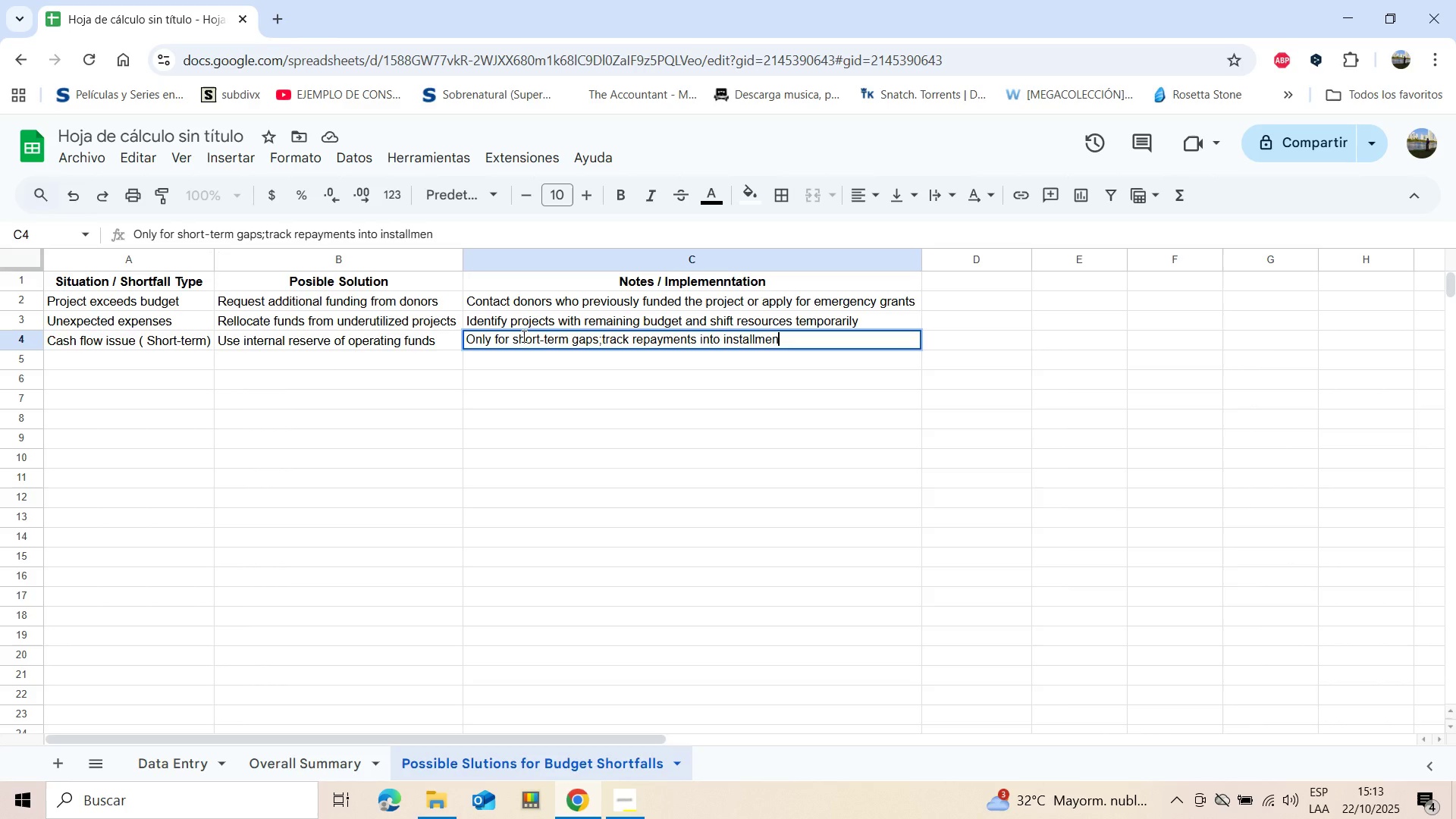 
wait(6.89)
 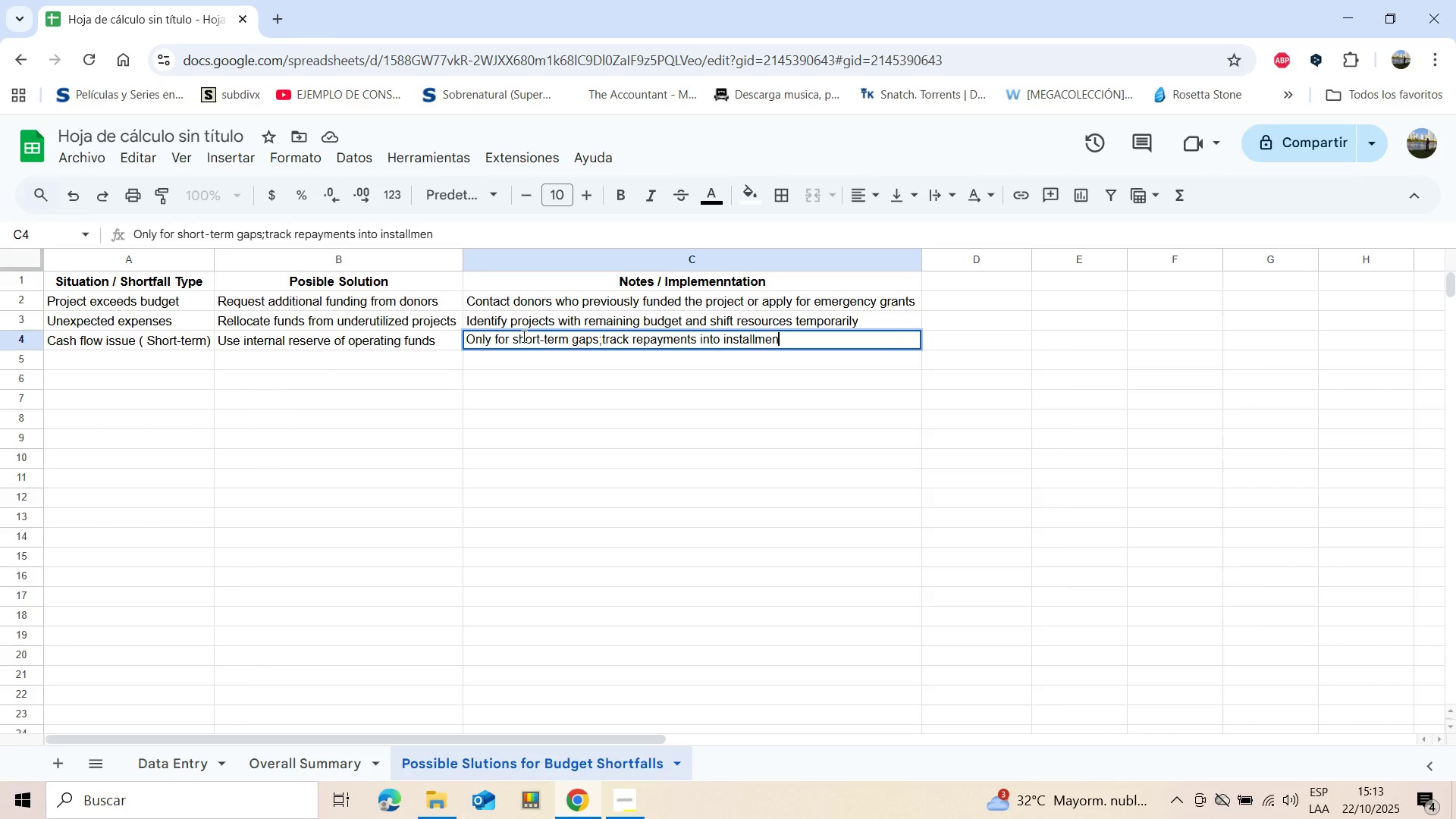 
type(ts)
 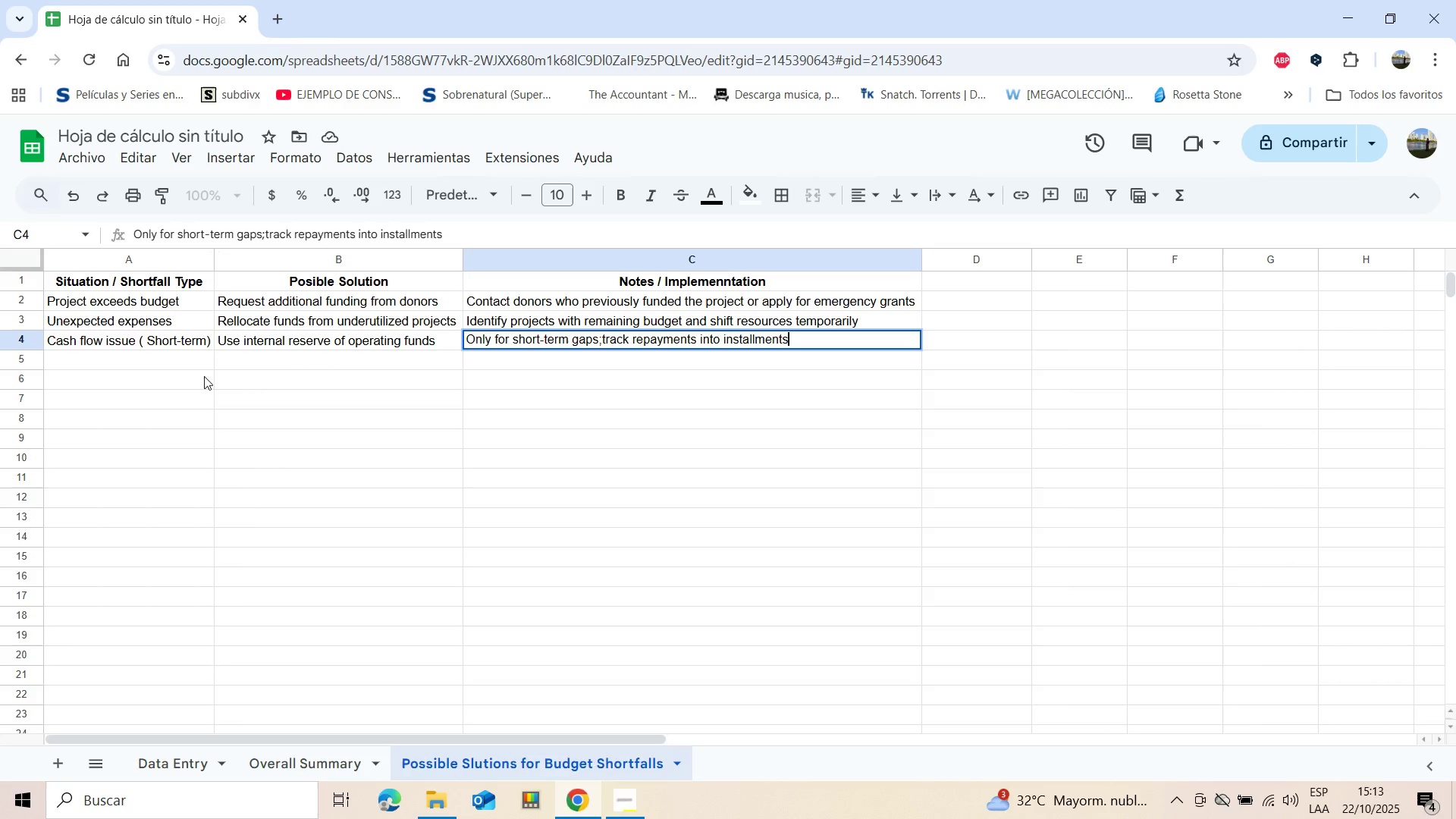 
left_click([178, 371])
 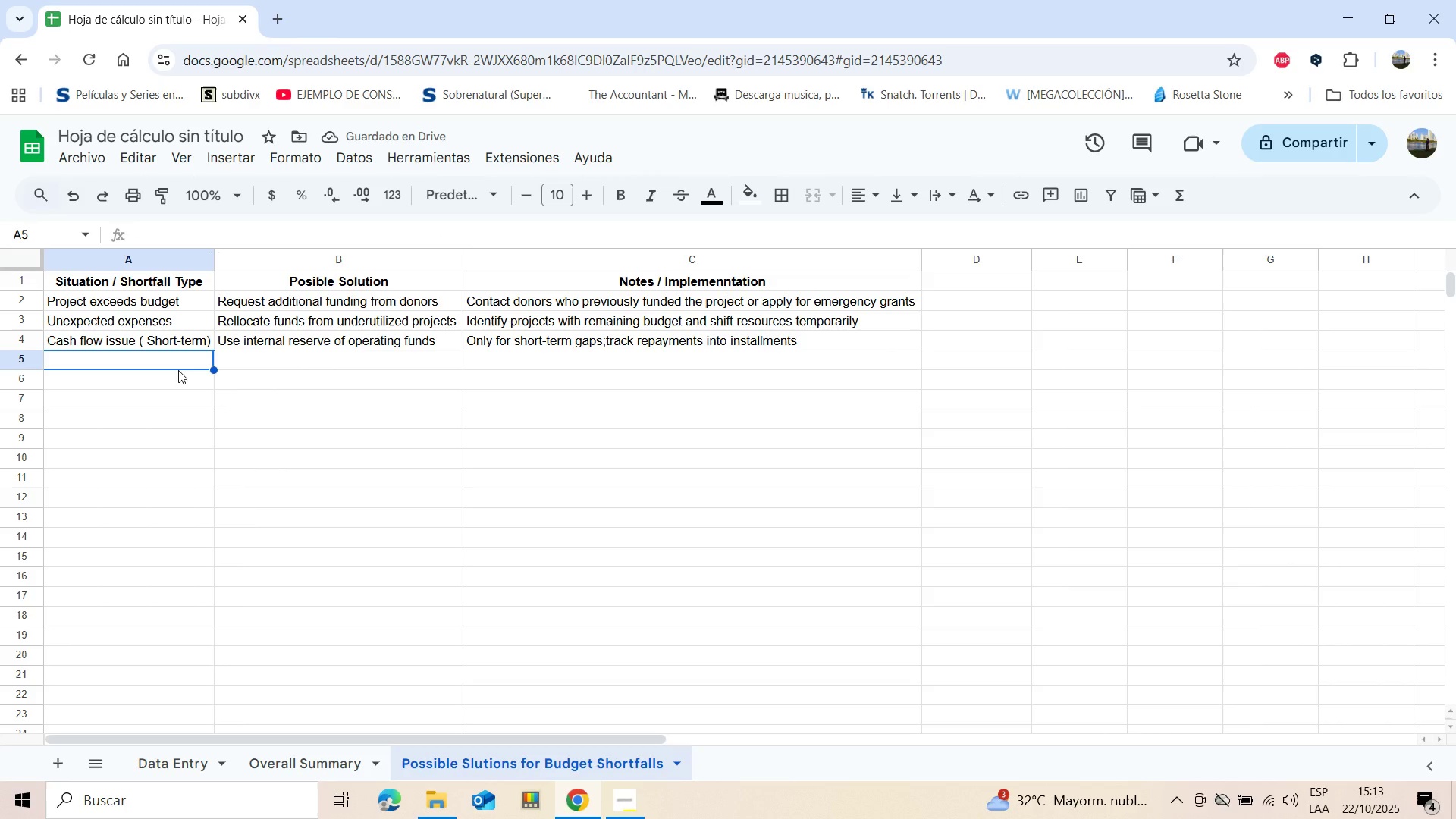 
type(Funding)